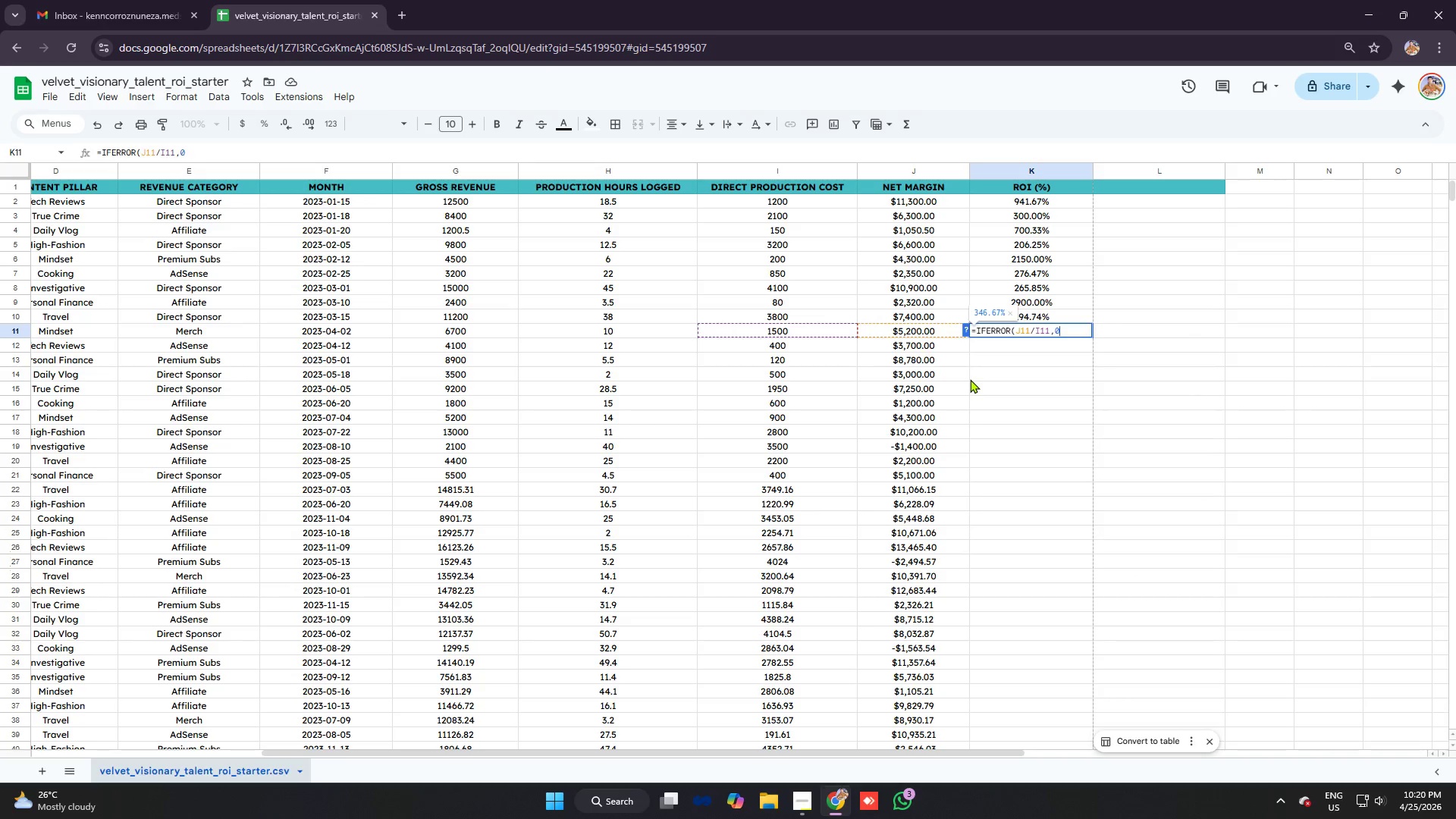 
key(Enter)
 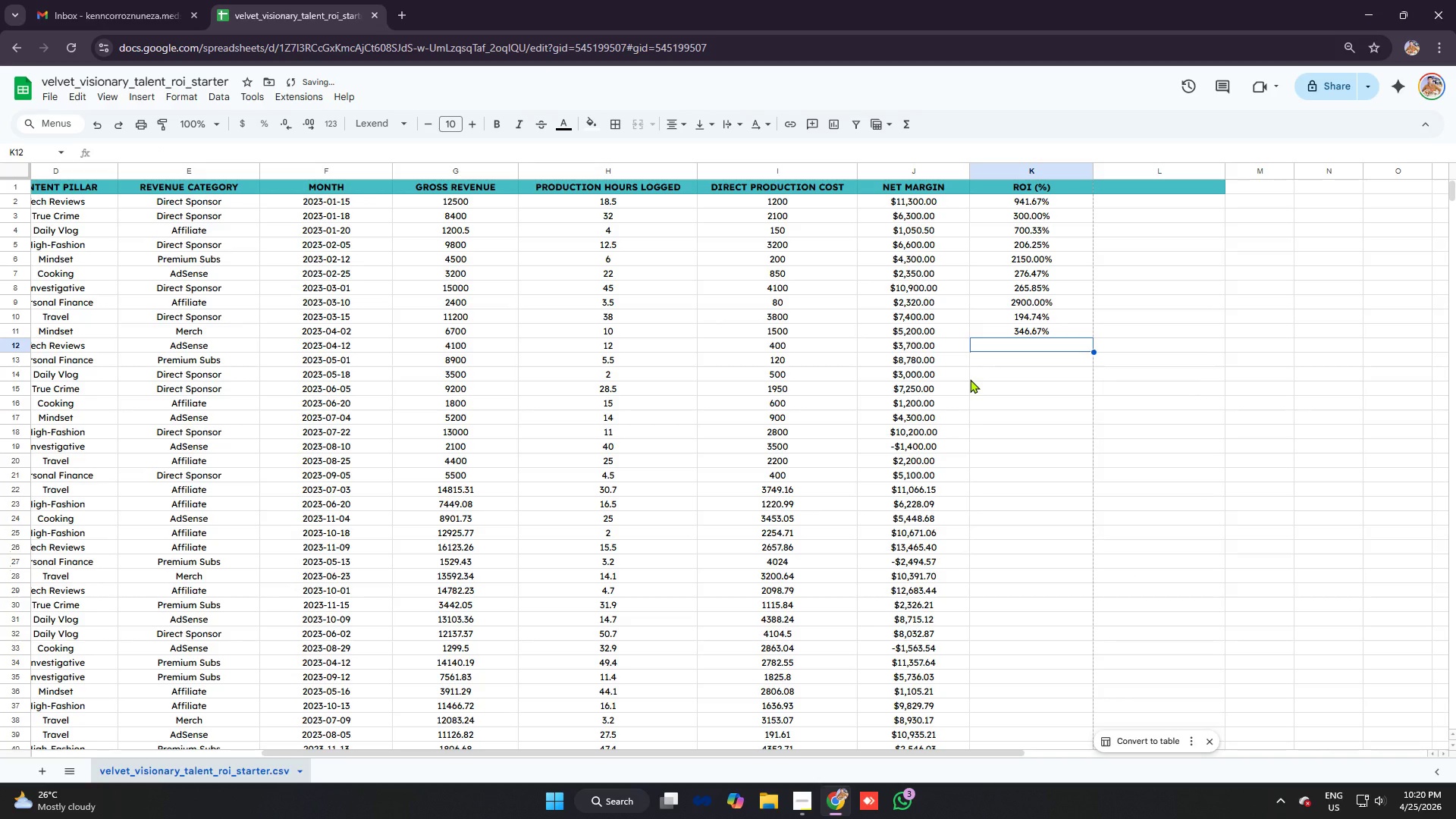 
type(=ifr)
key(Backspace)
type(er)
key(Tab)
type(j12/i12)
 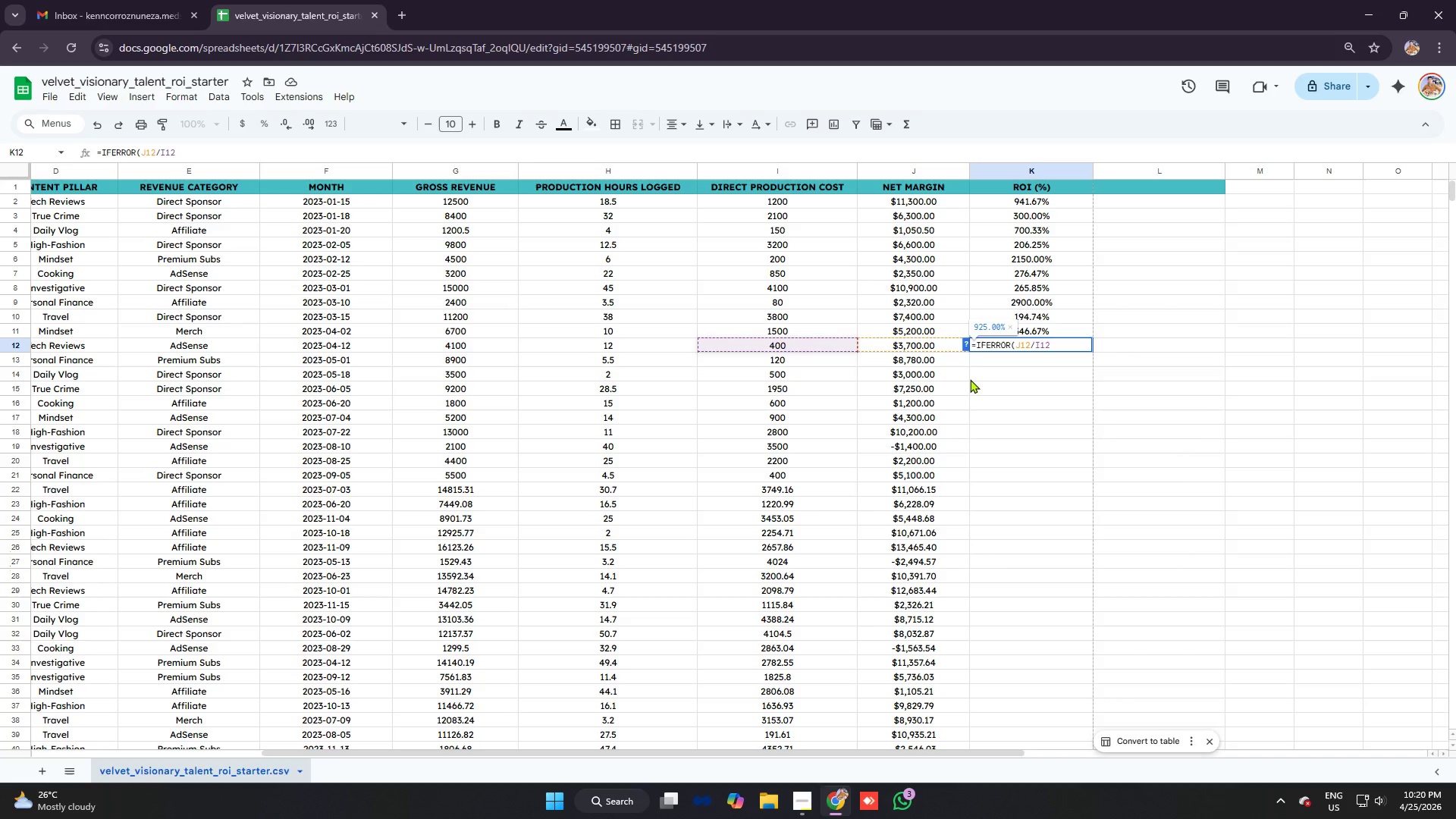 
key(Control+V)
 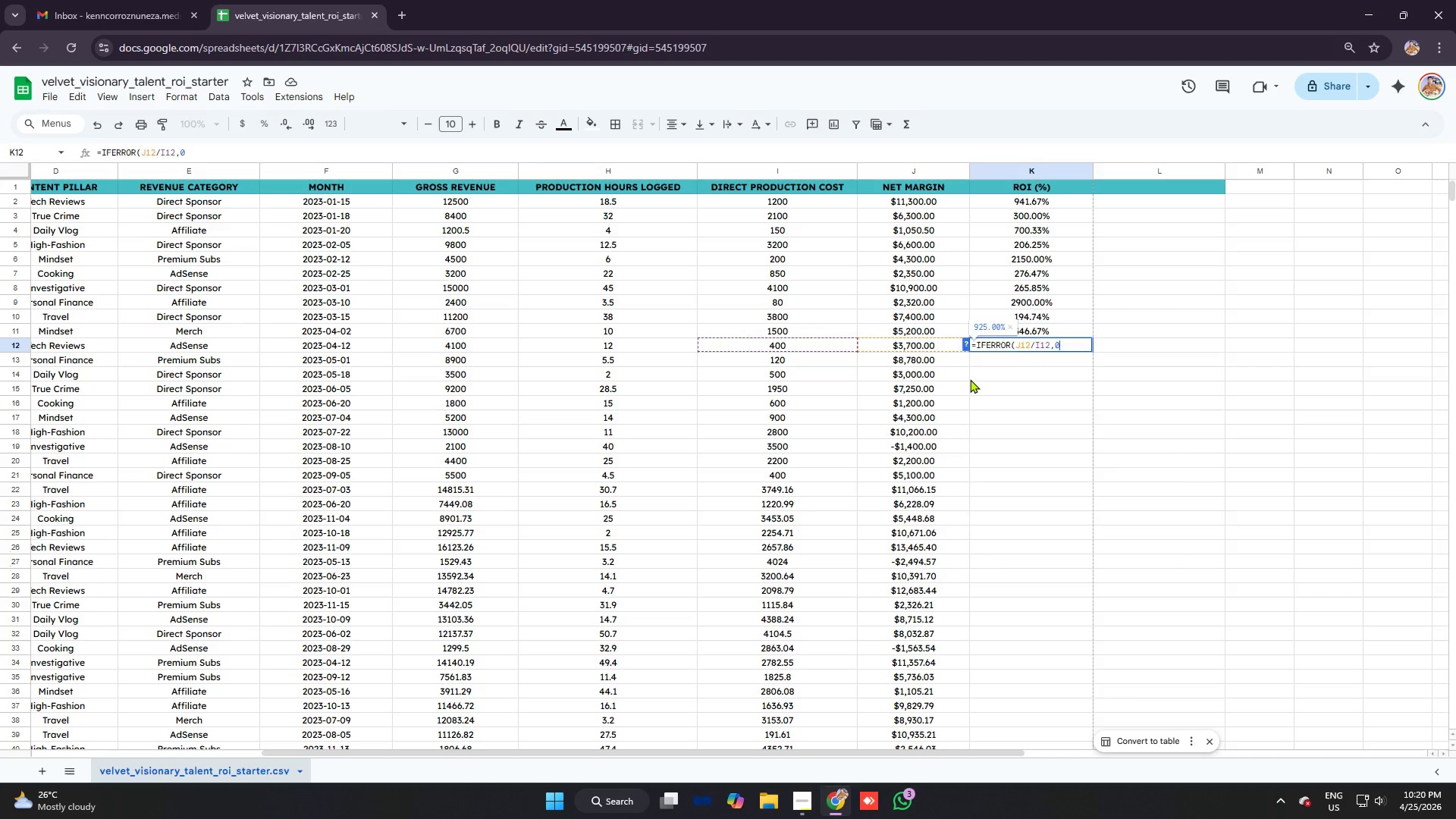 
key(Enter)
 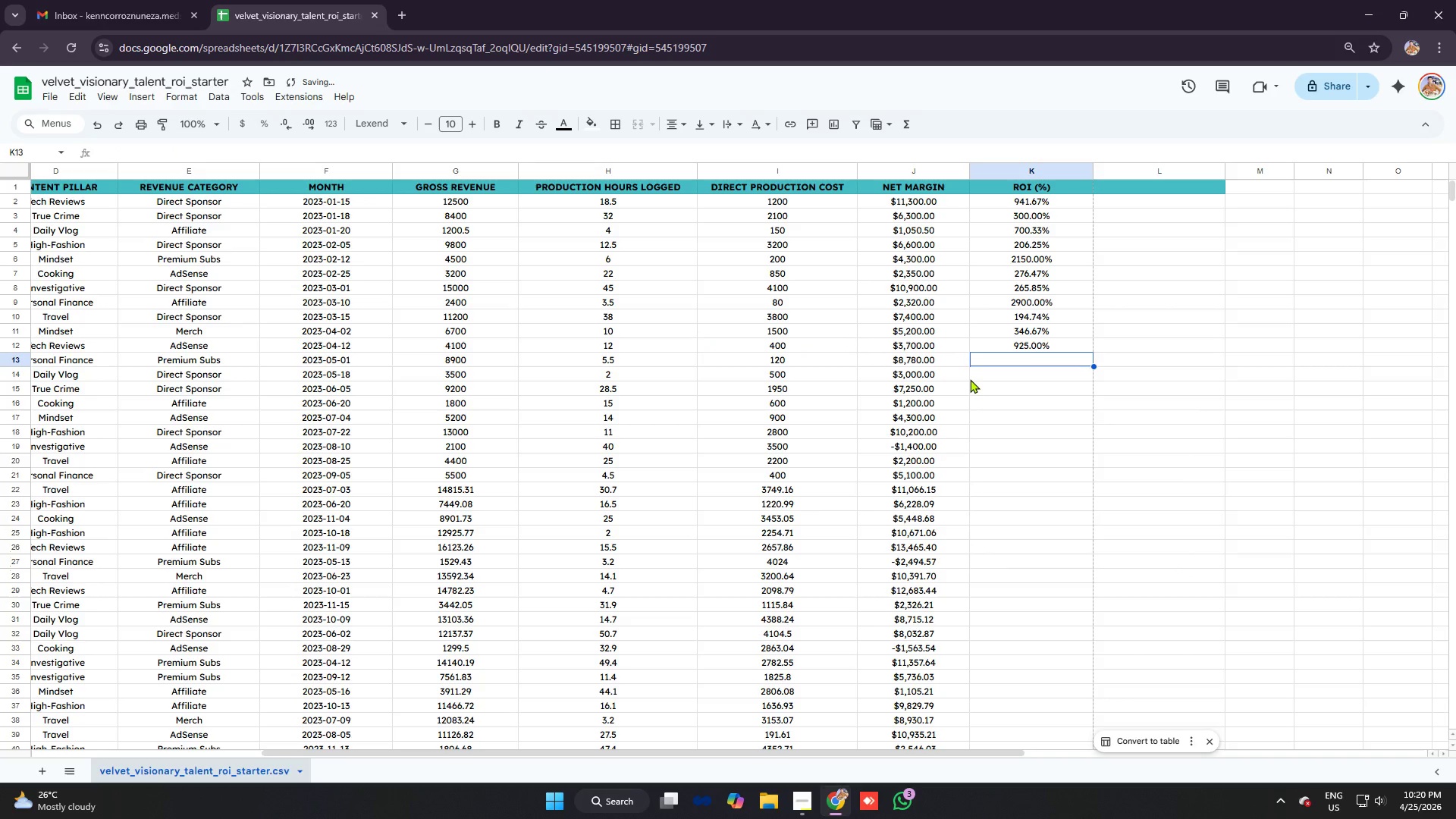 
type(=ifer)
key(Tab)
type(j143)
key(Backspace)
type(/i13)
 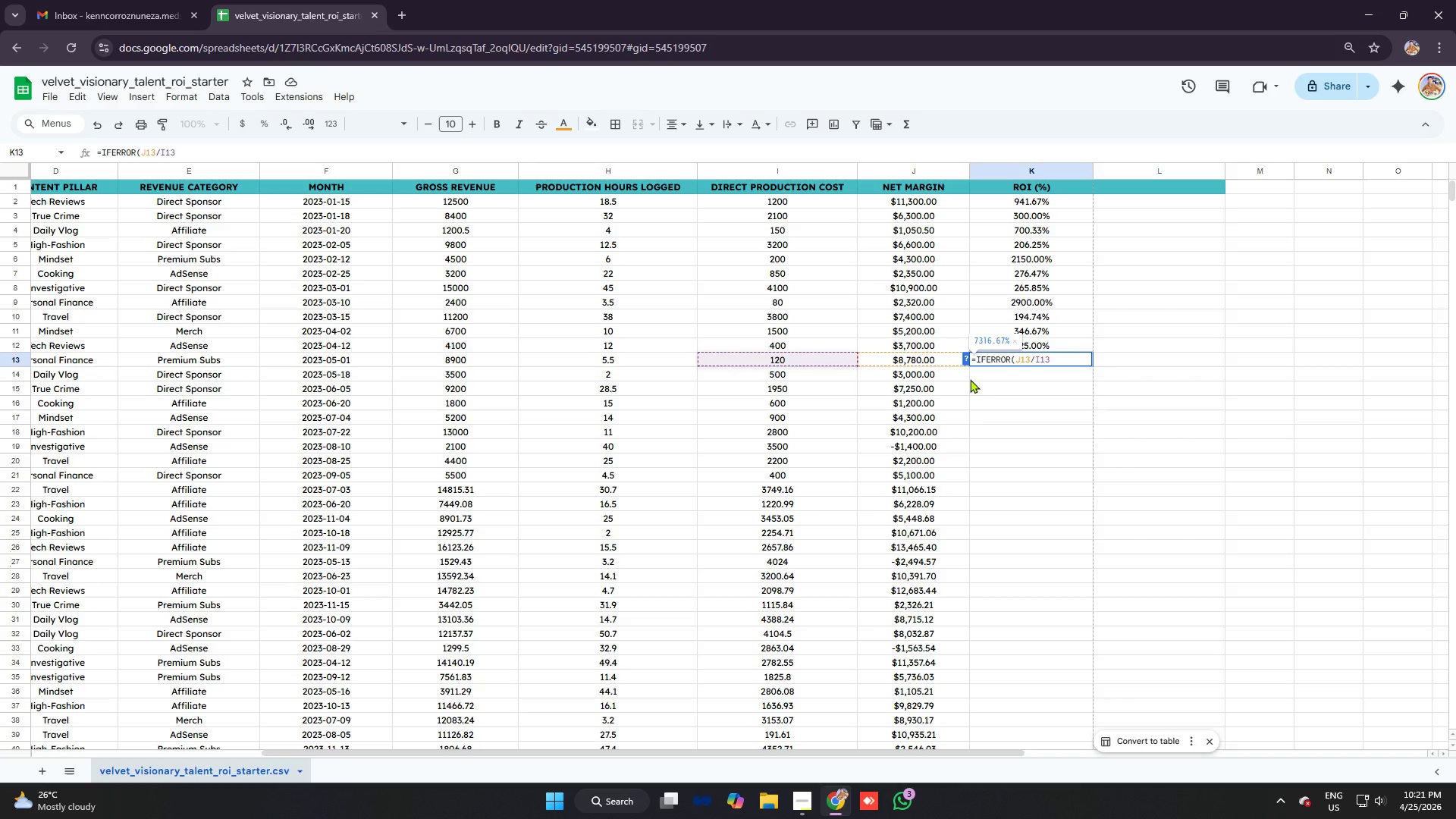 
key(Control+ControlLeft)
 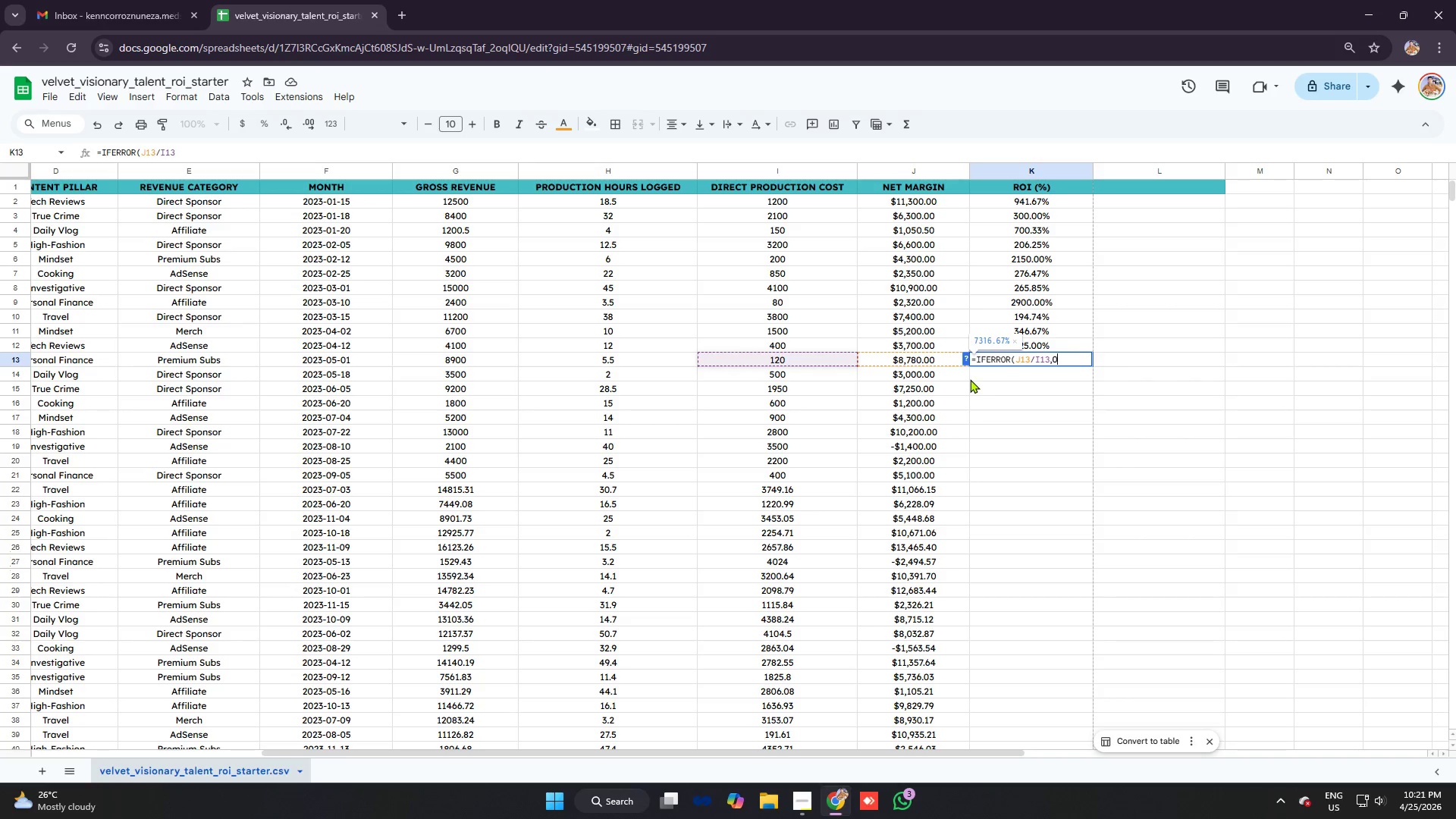 
key(Control+V)
 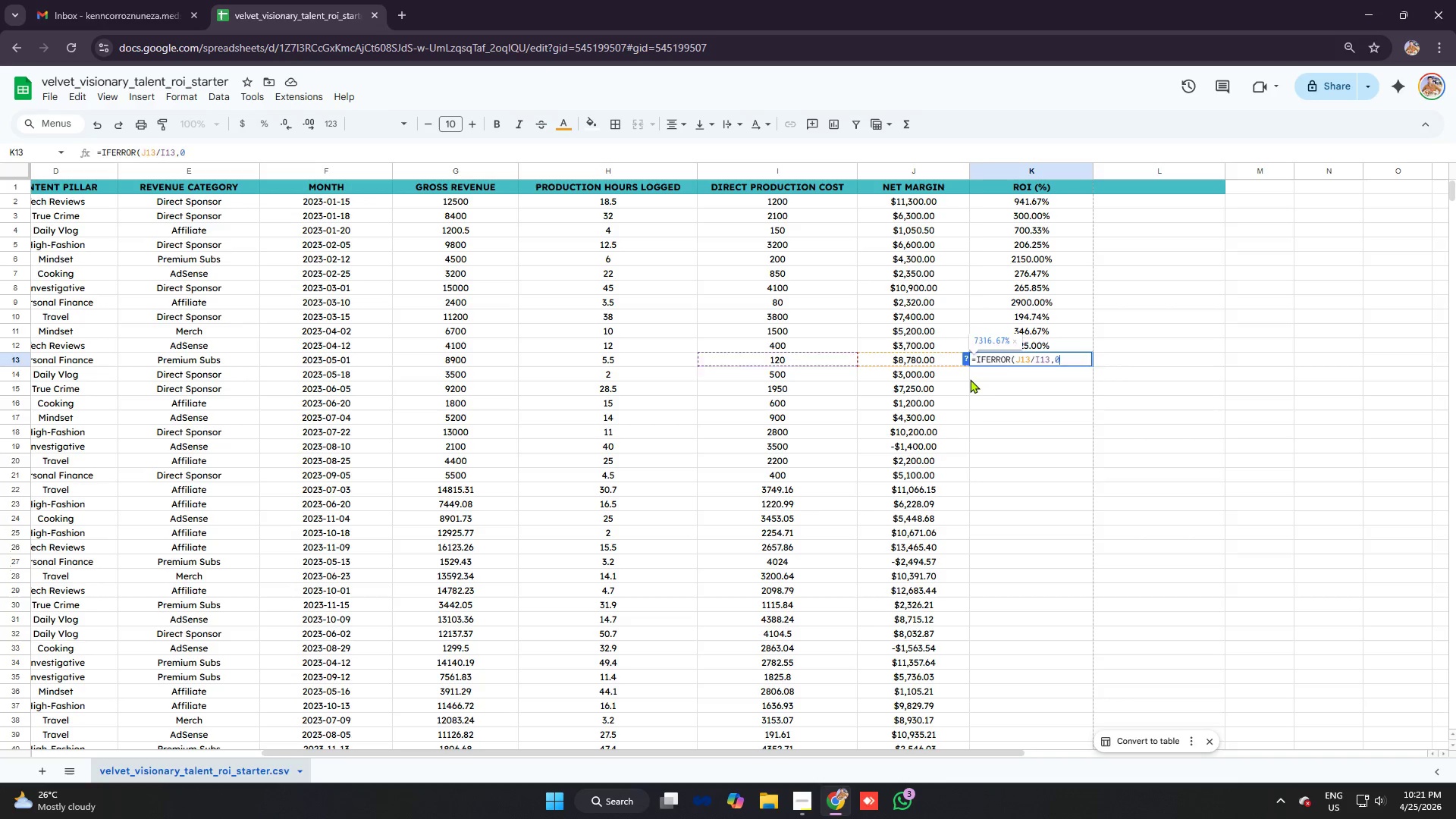 
key(Enter)
 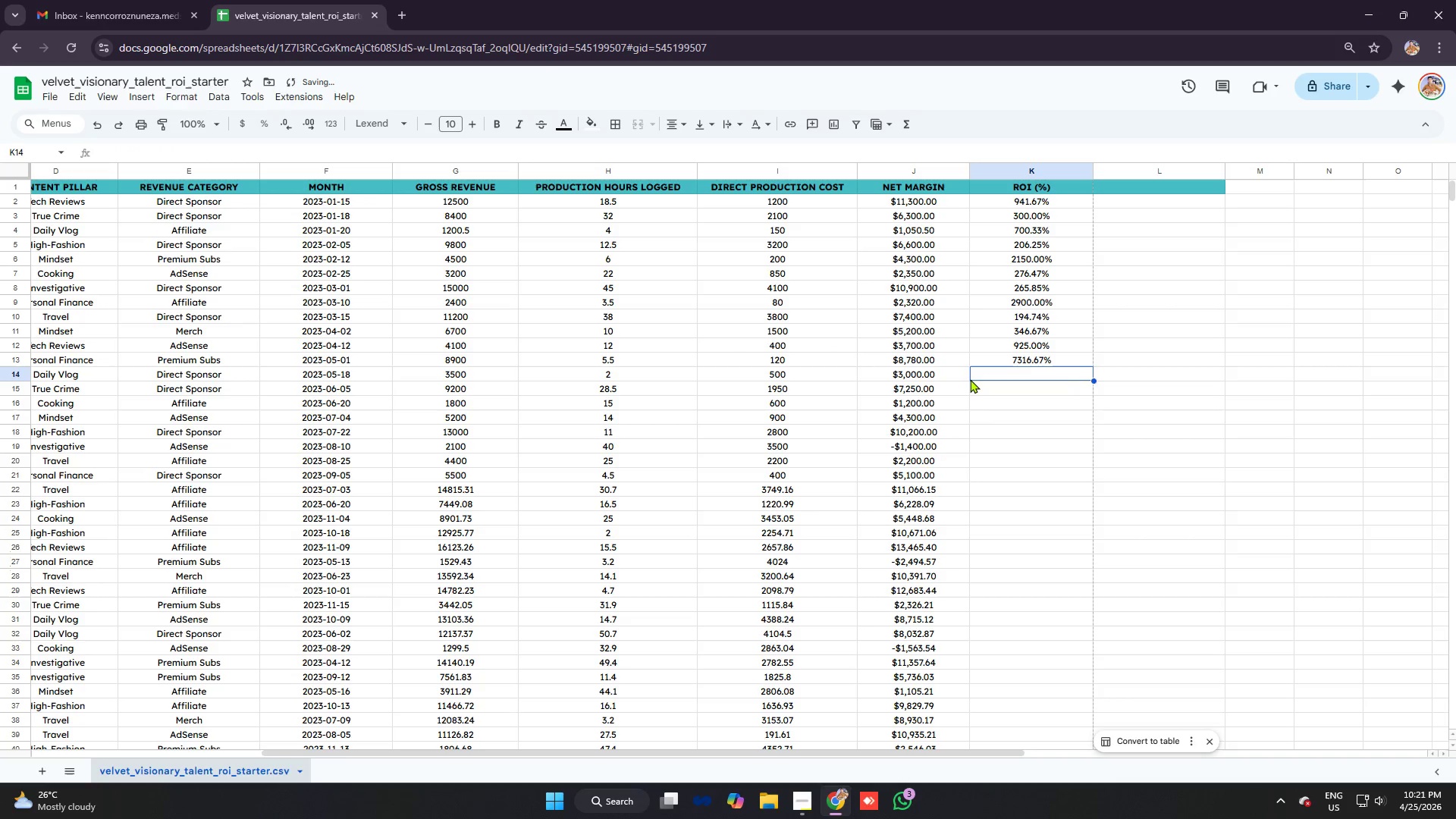 
type(=ifer)
key(Tab)
type(j14)
 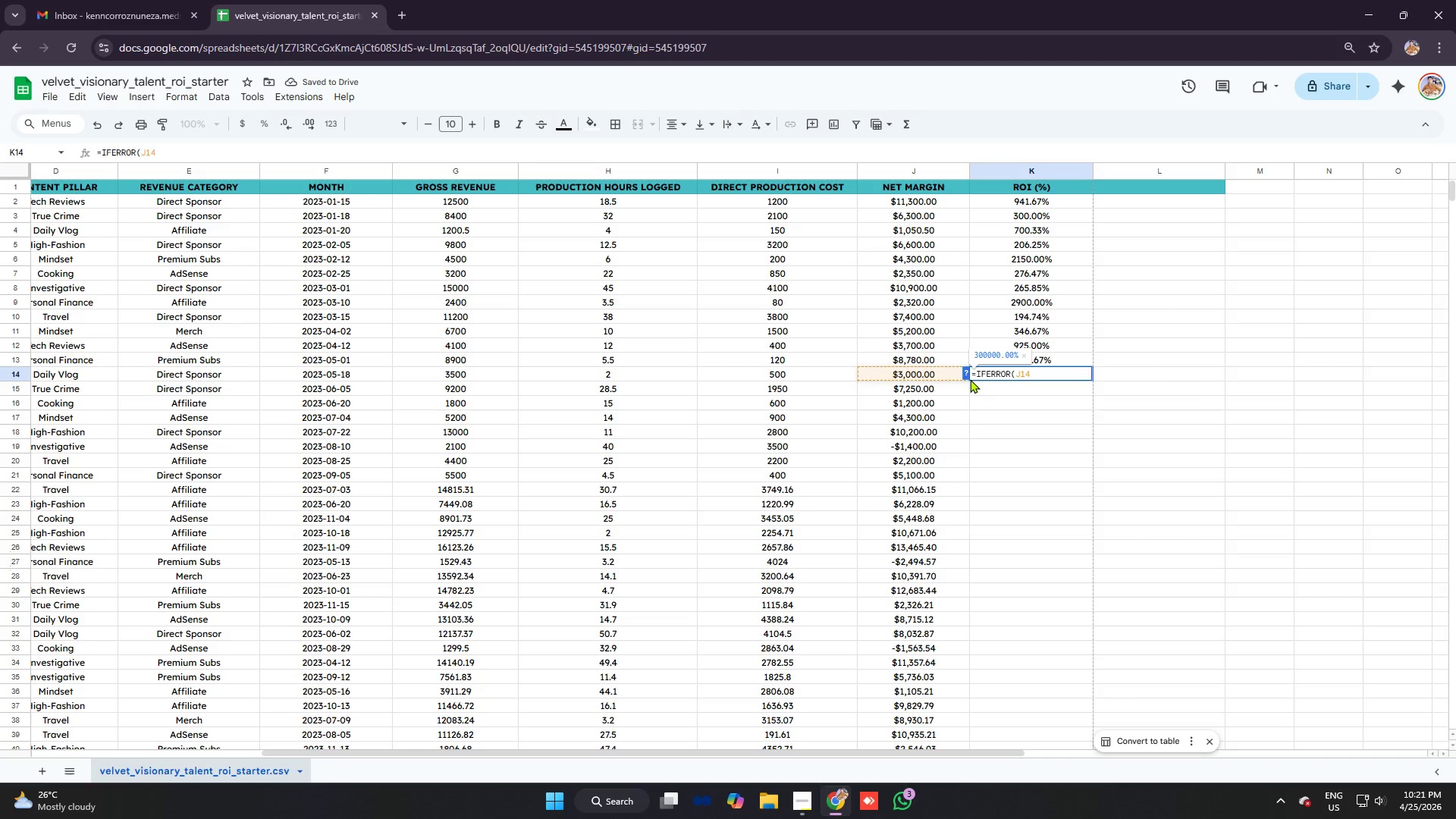 
key(Control+V)
 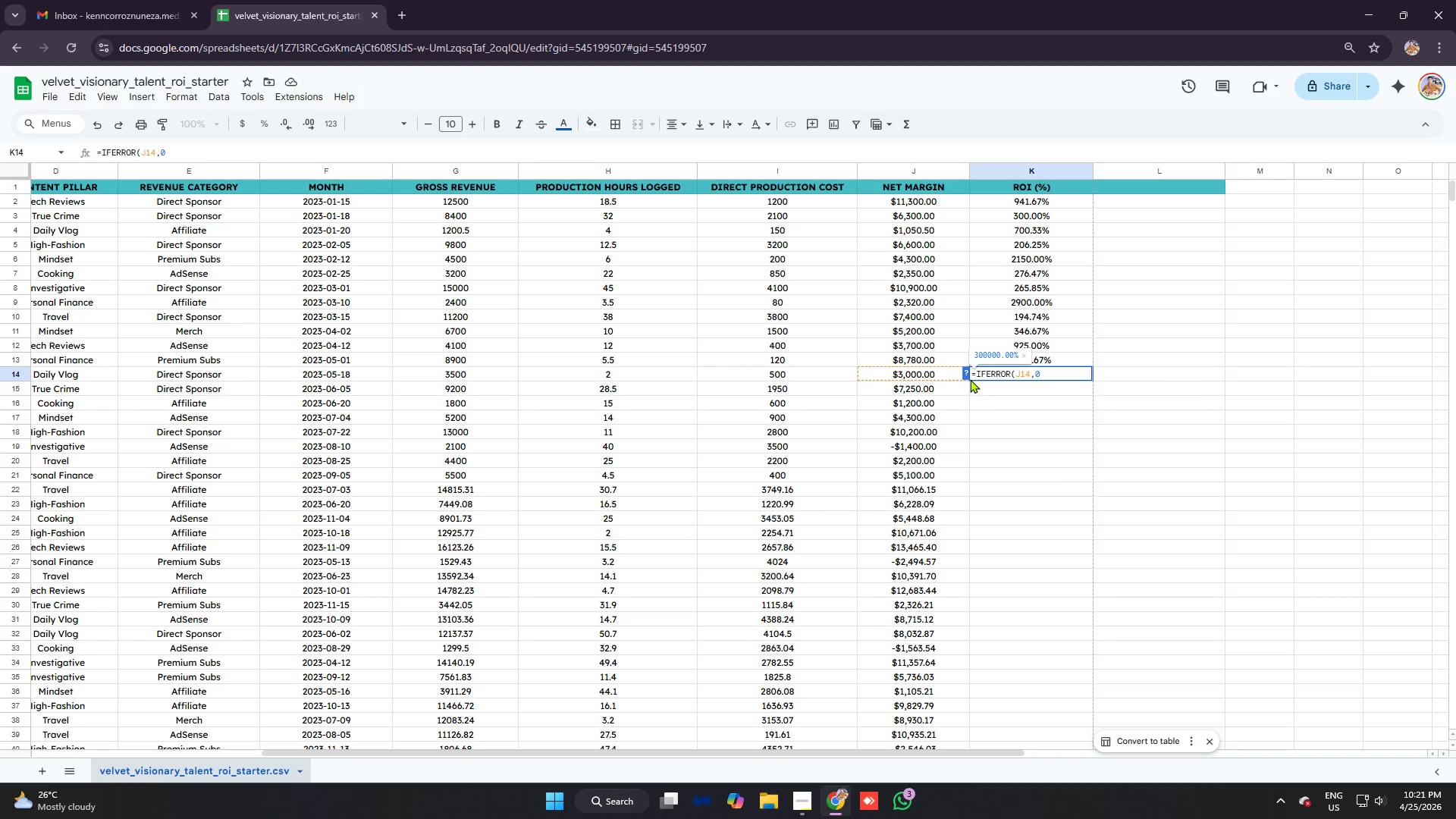 
key(Backspace)
key(Backspace)
type(/i14)
 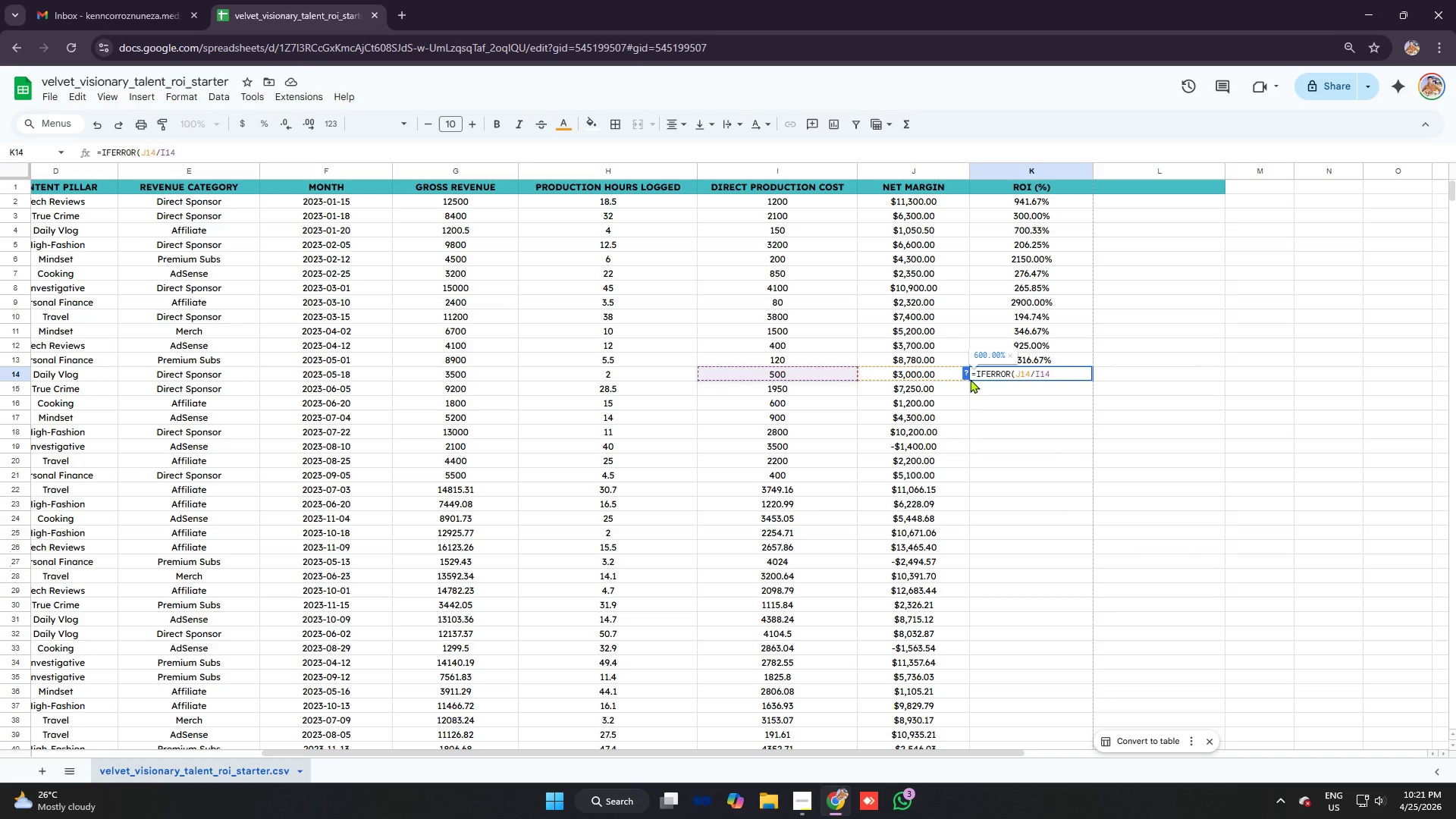 
key(Control+V)
 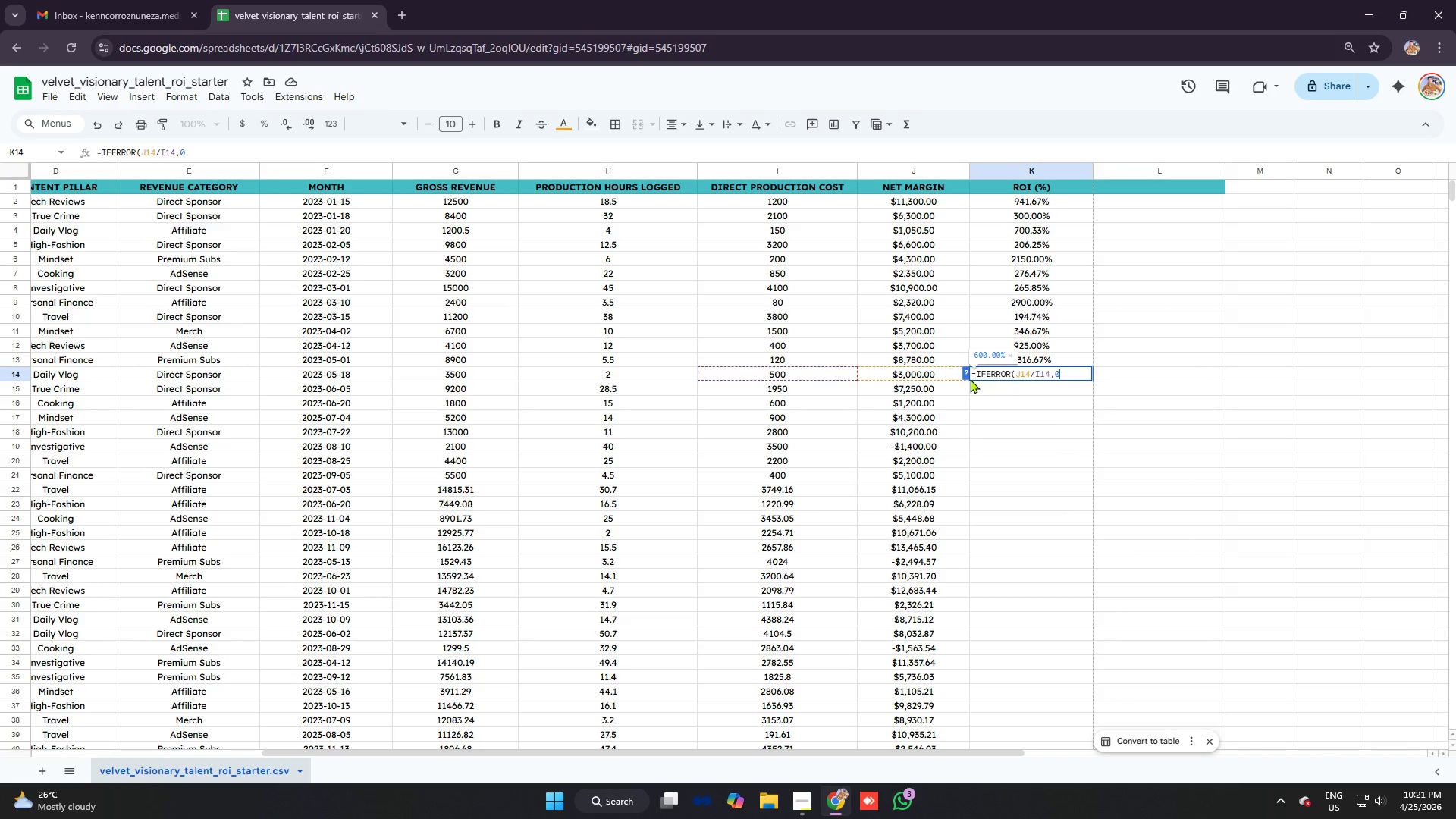 
key(Enter)
 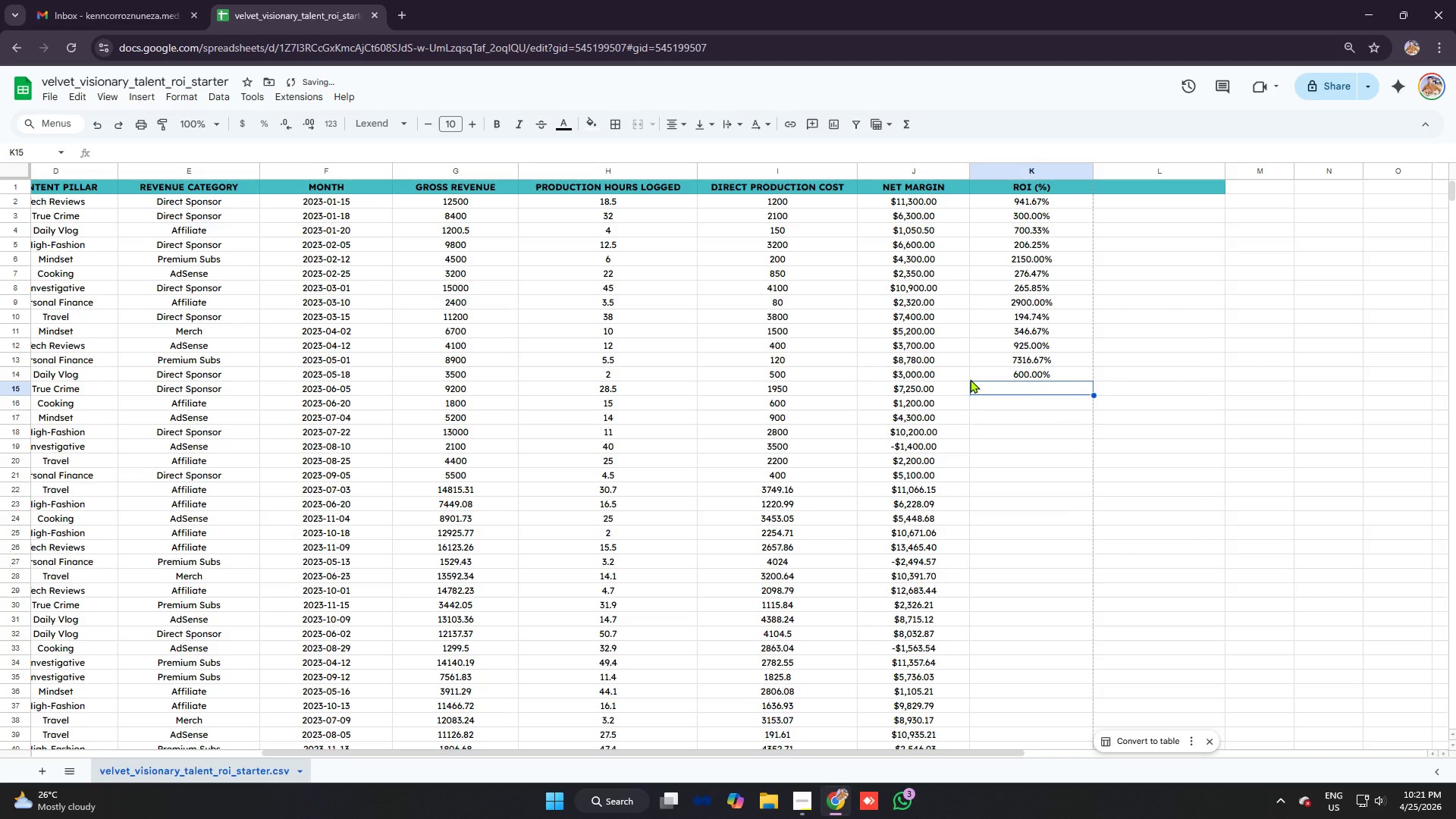 
type(=ifer)
key(Tab)
type(j15/i15)
 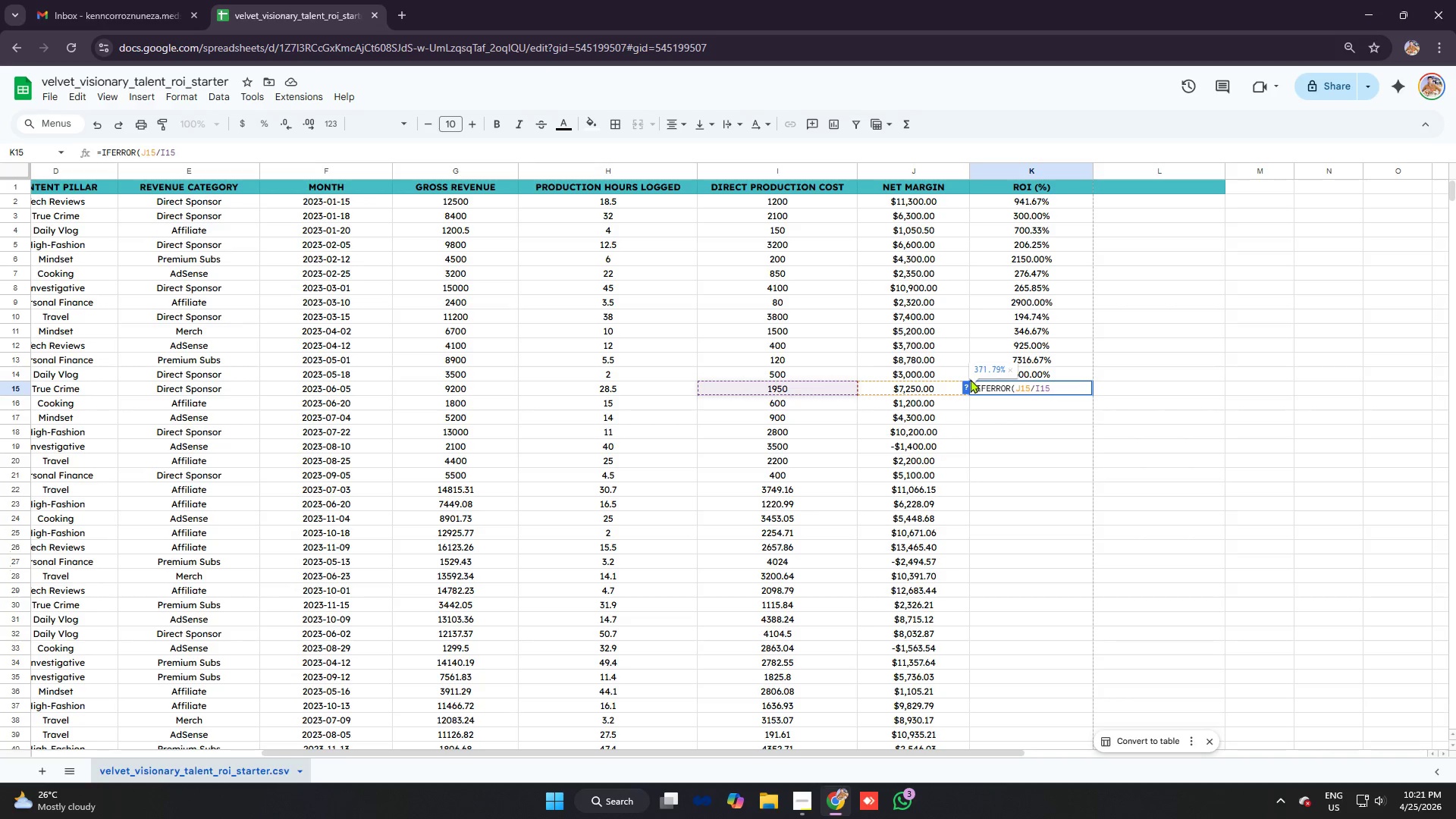 
key(Control+V)
 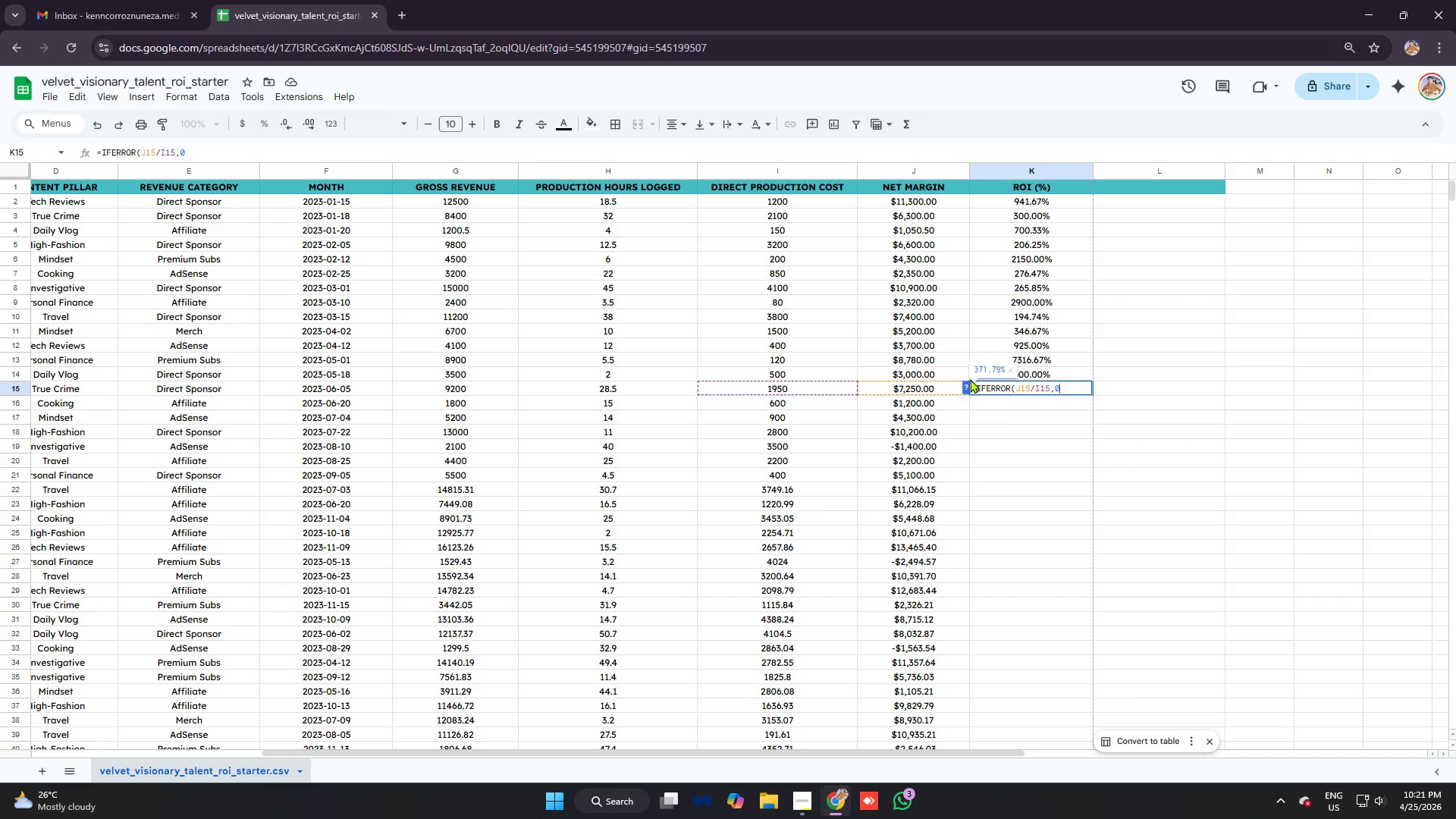 
key(Enter)
 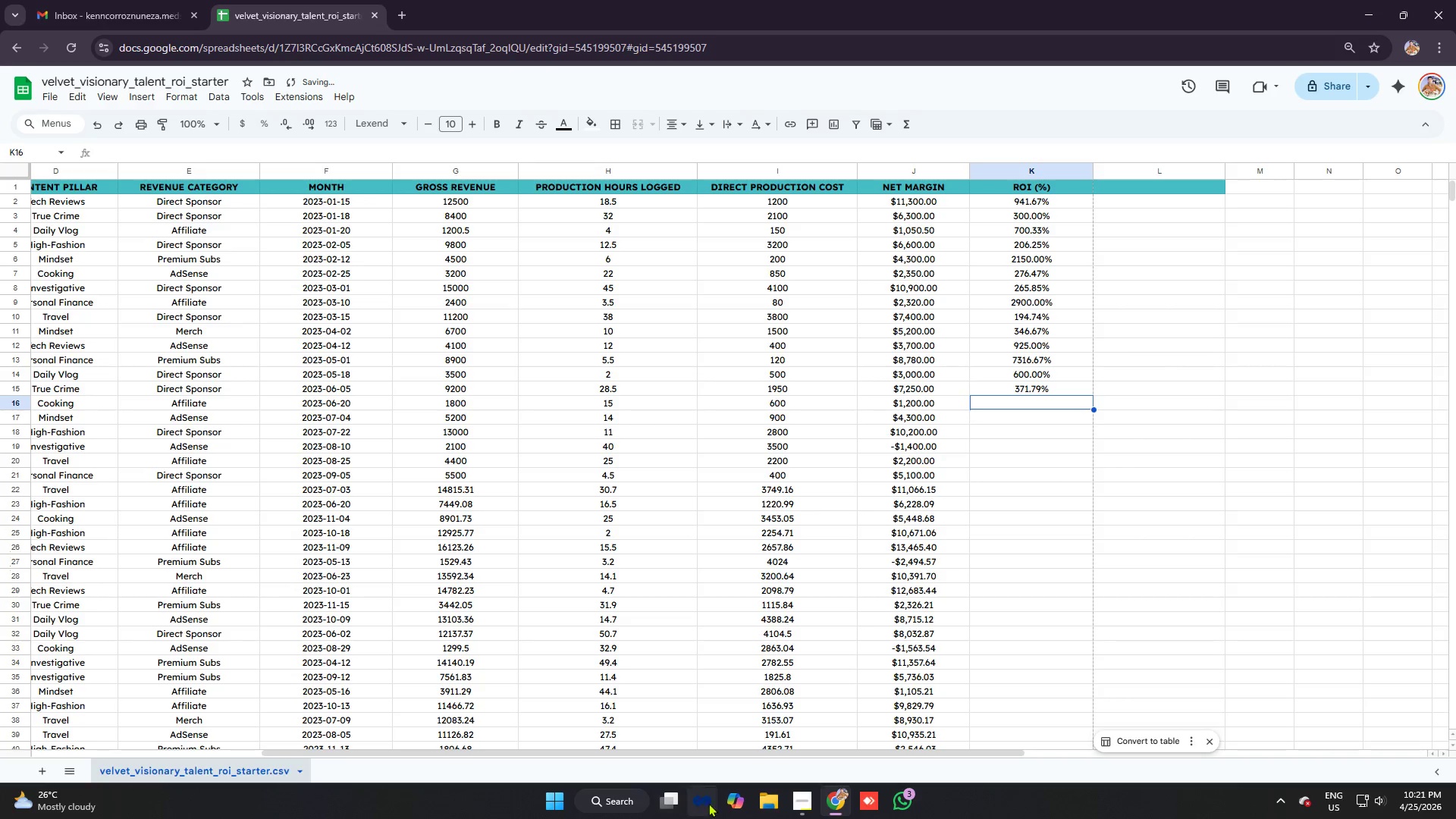 
left_click([799, 801])